 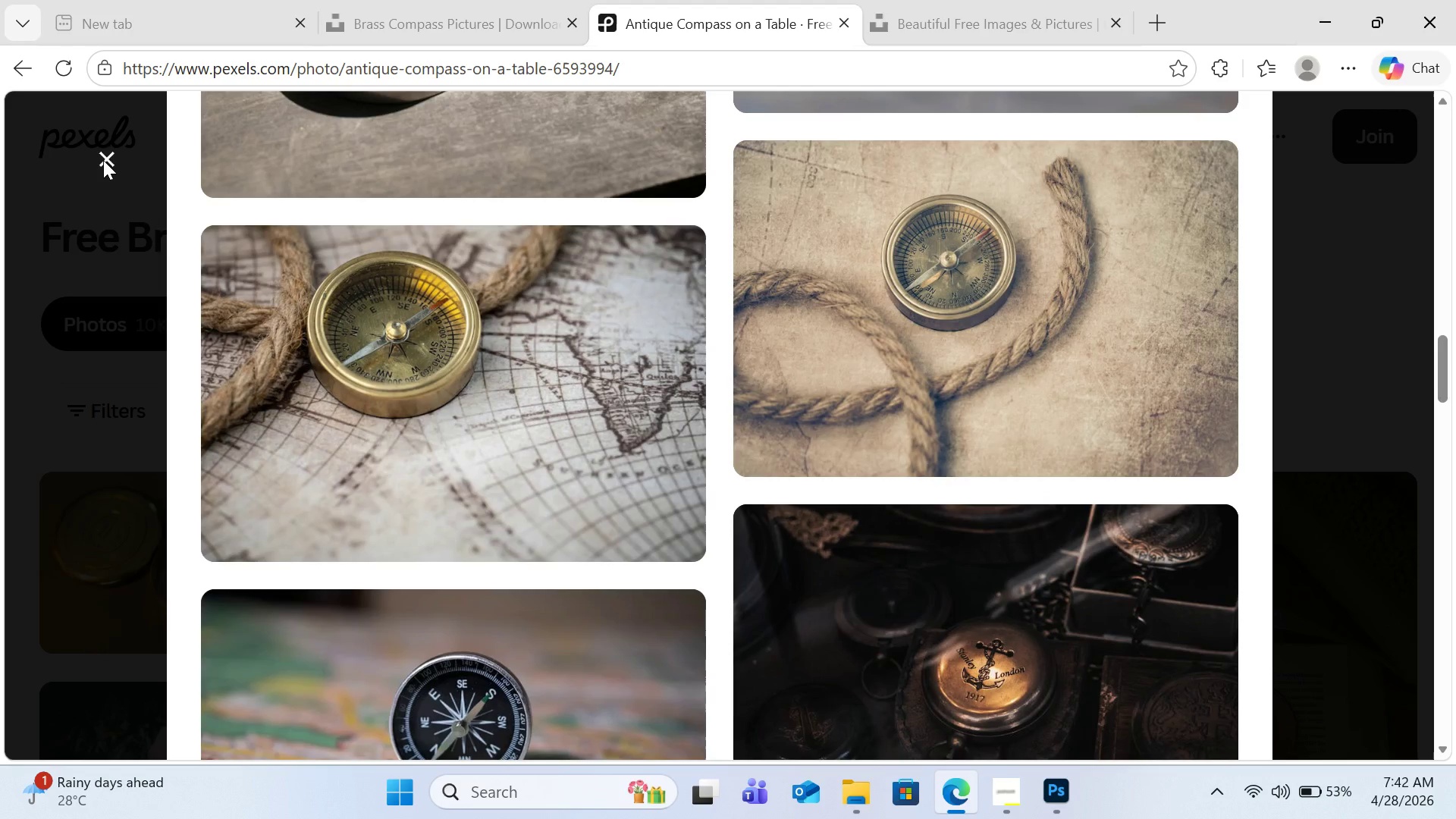 
key(Control+A)
 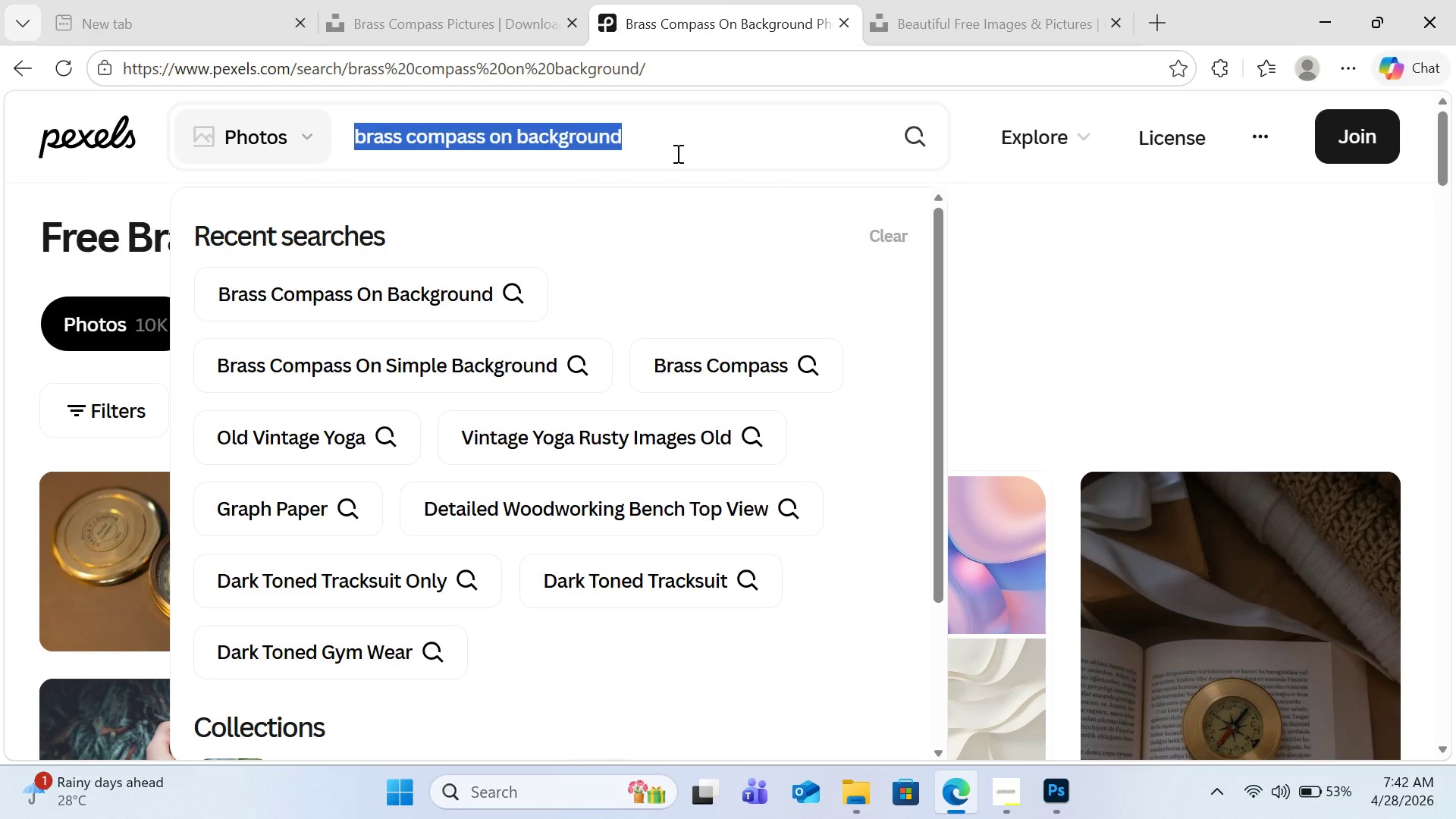 
key(Control+V)
 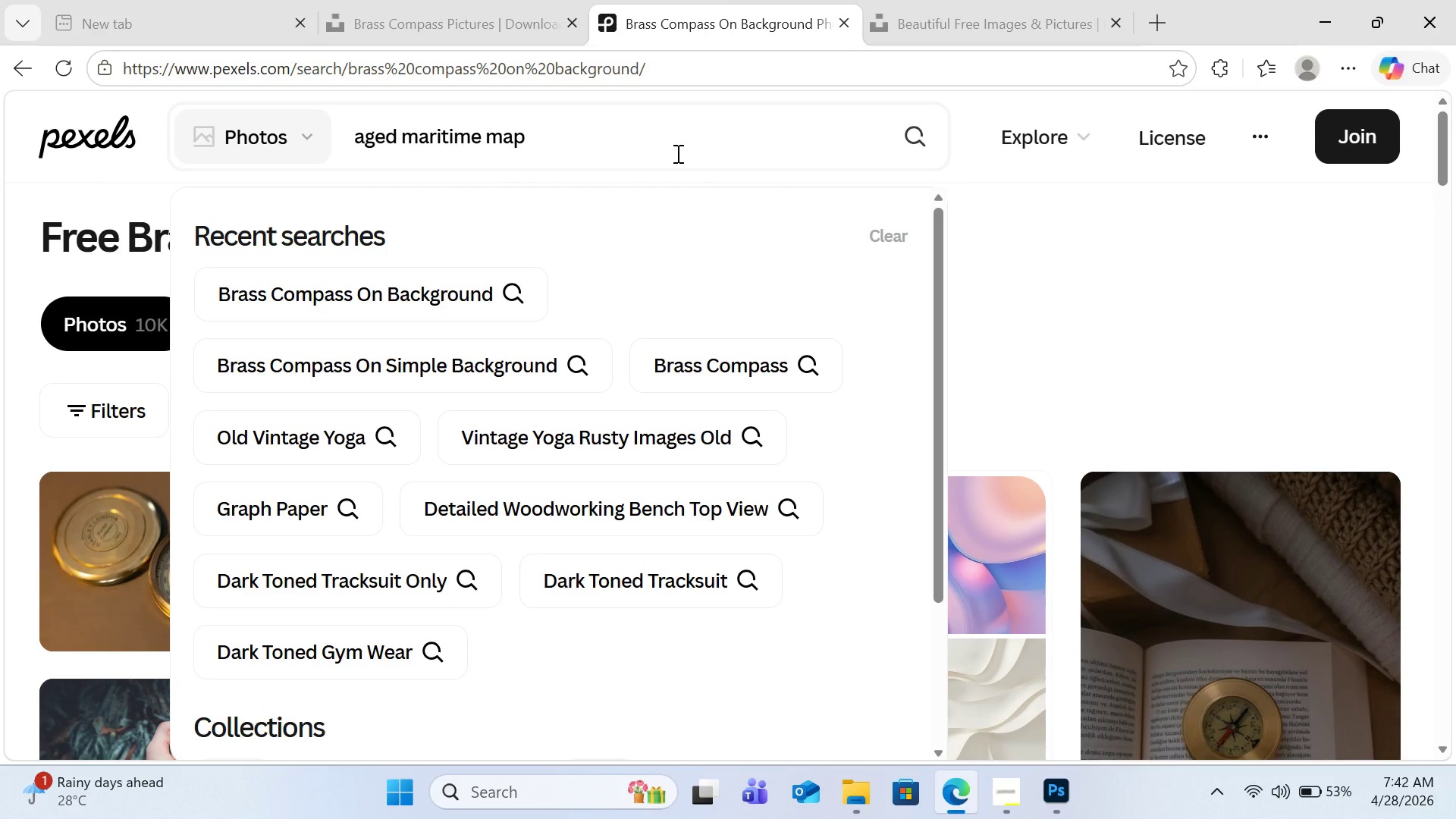 
key(Enter)
 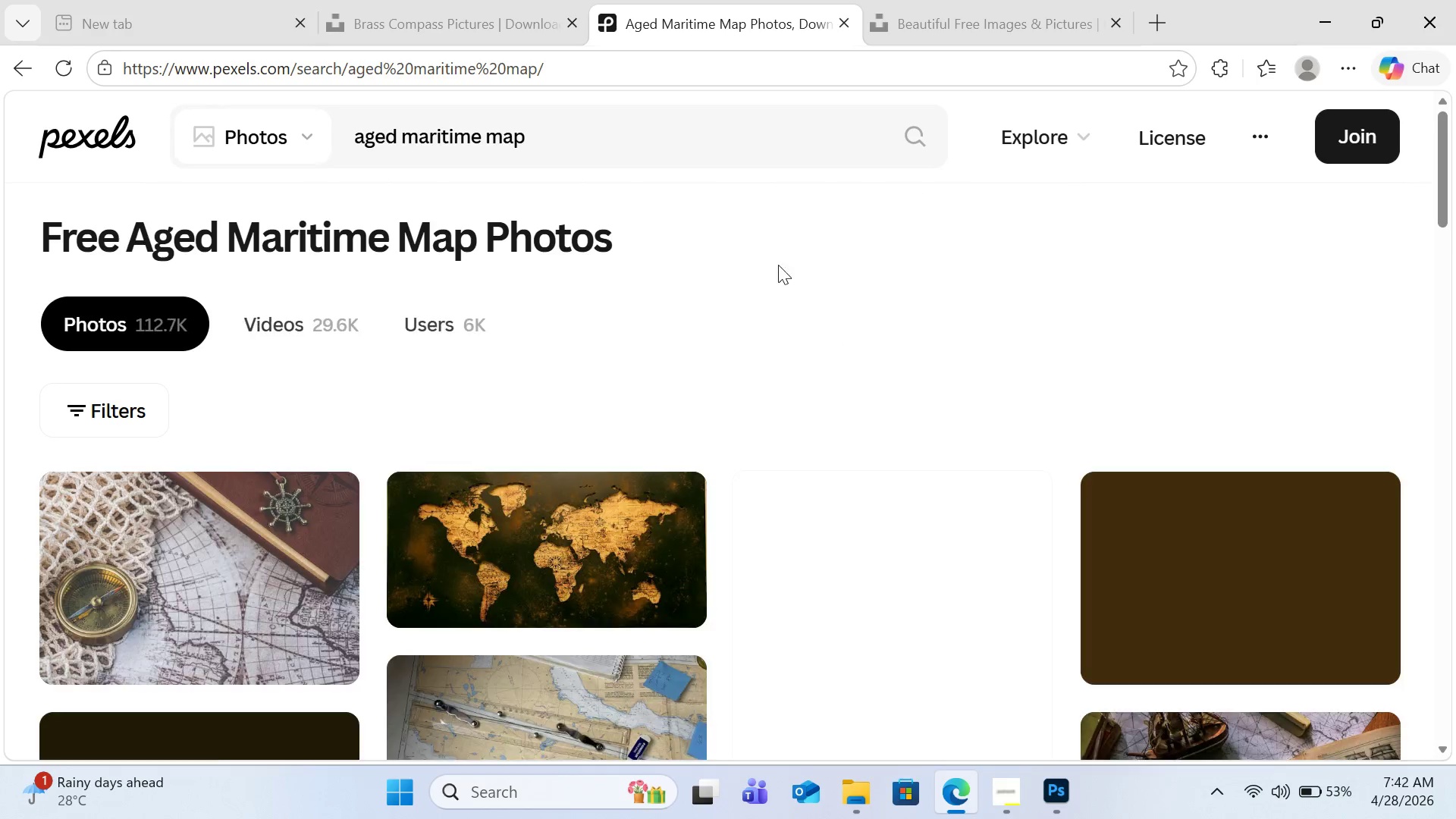 
scroll: coordinate [613, 322], scroll_direction: down, amount: 18.0
 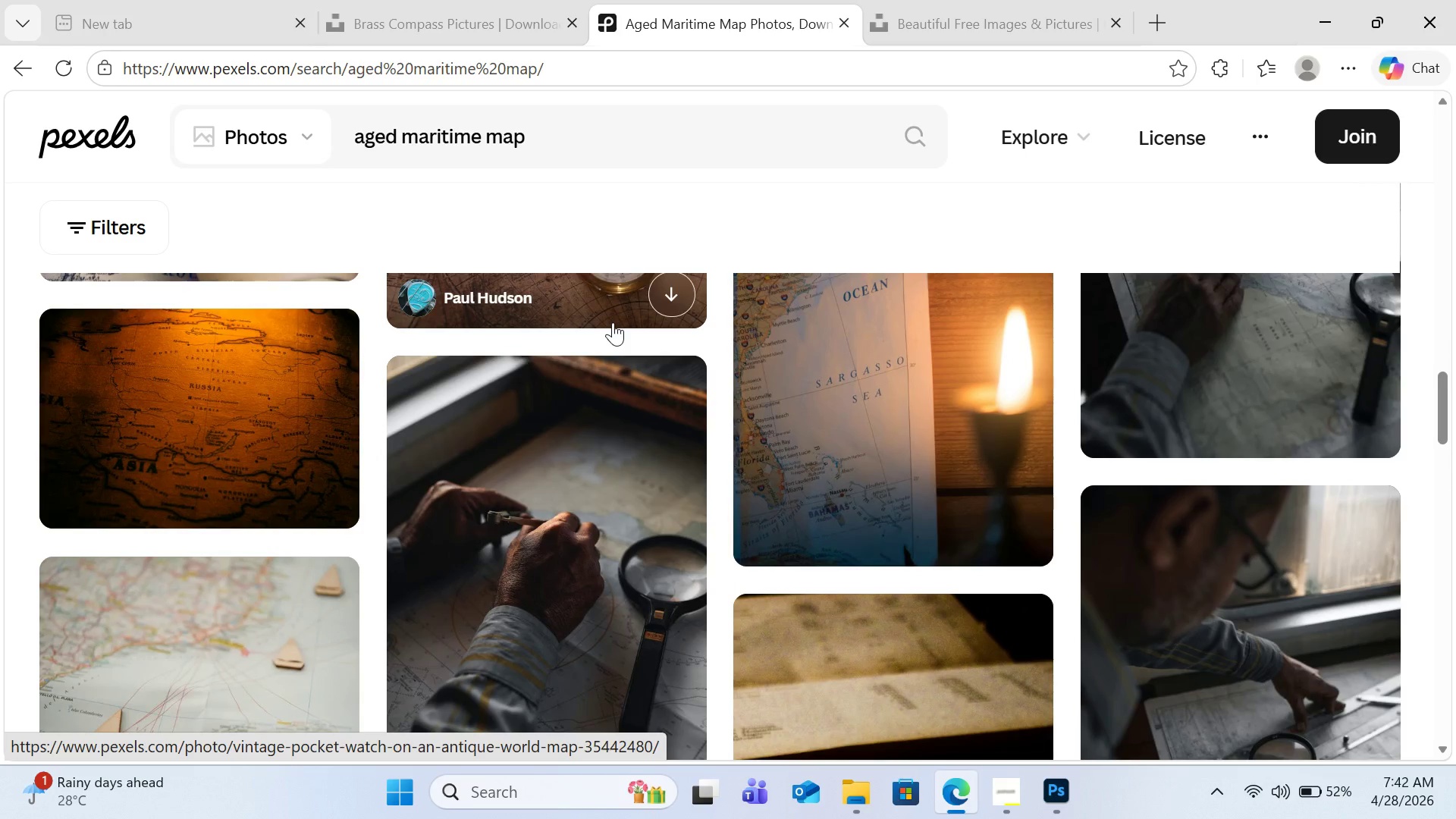 
scroll: coordinate [613, 322], scroll_direction: down, amount: 6.0
 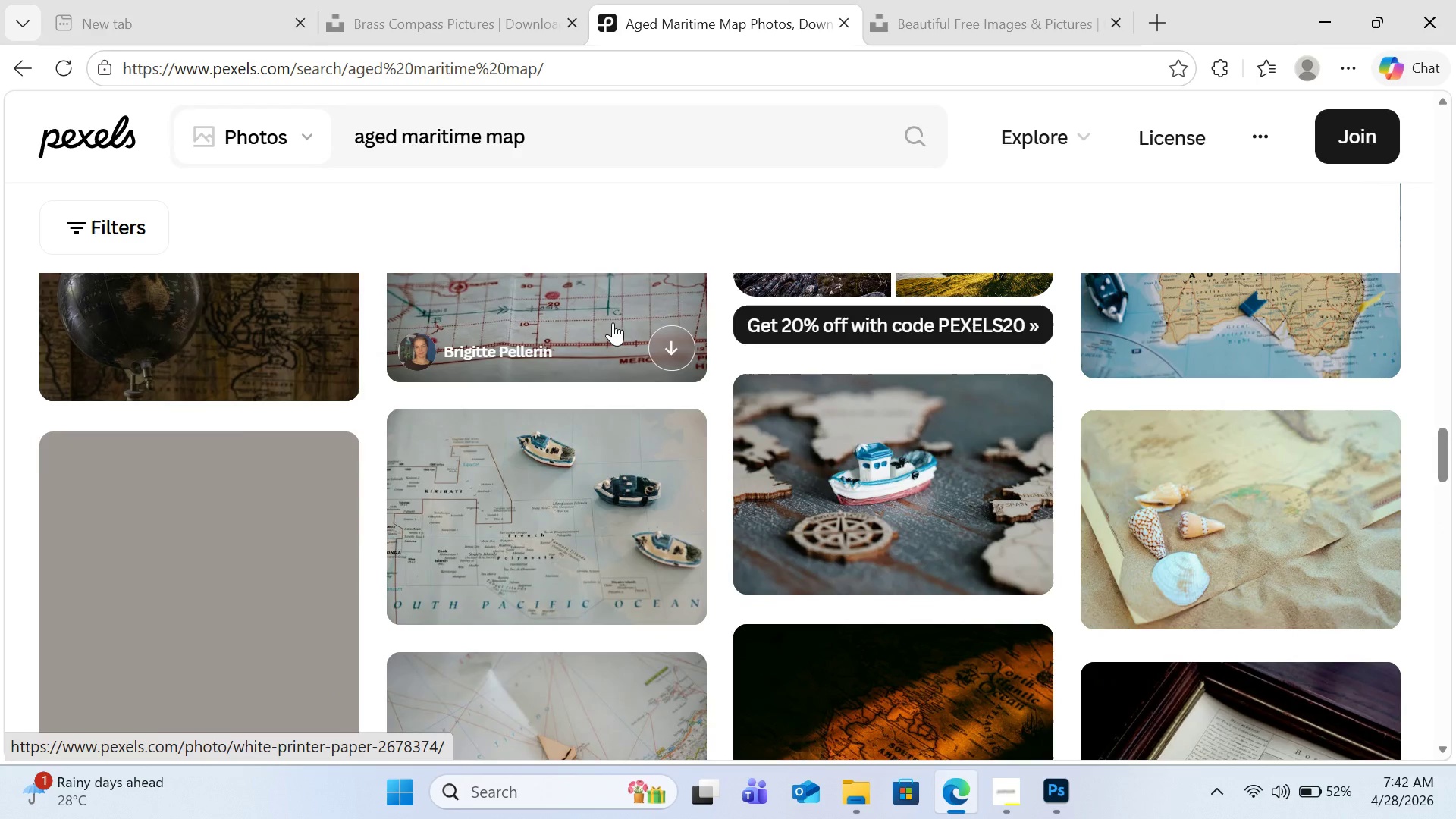 
scroll: coordinate [613, 322], scroll_direction: up, amount: 1.0
 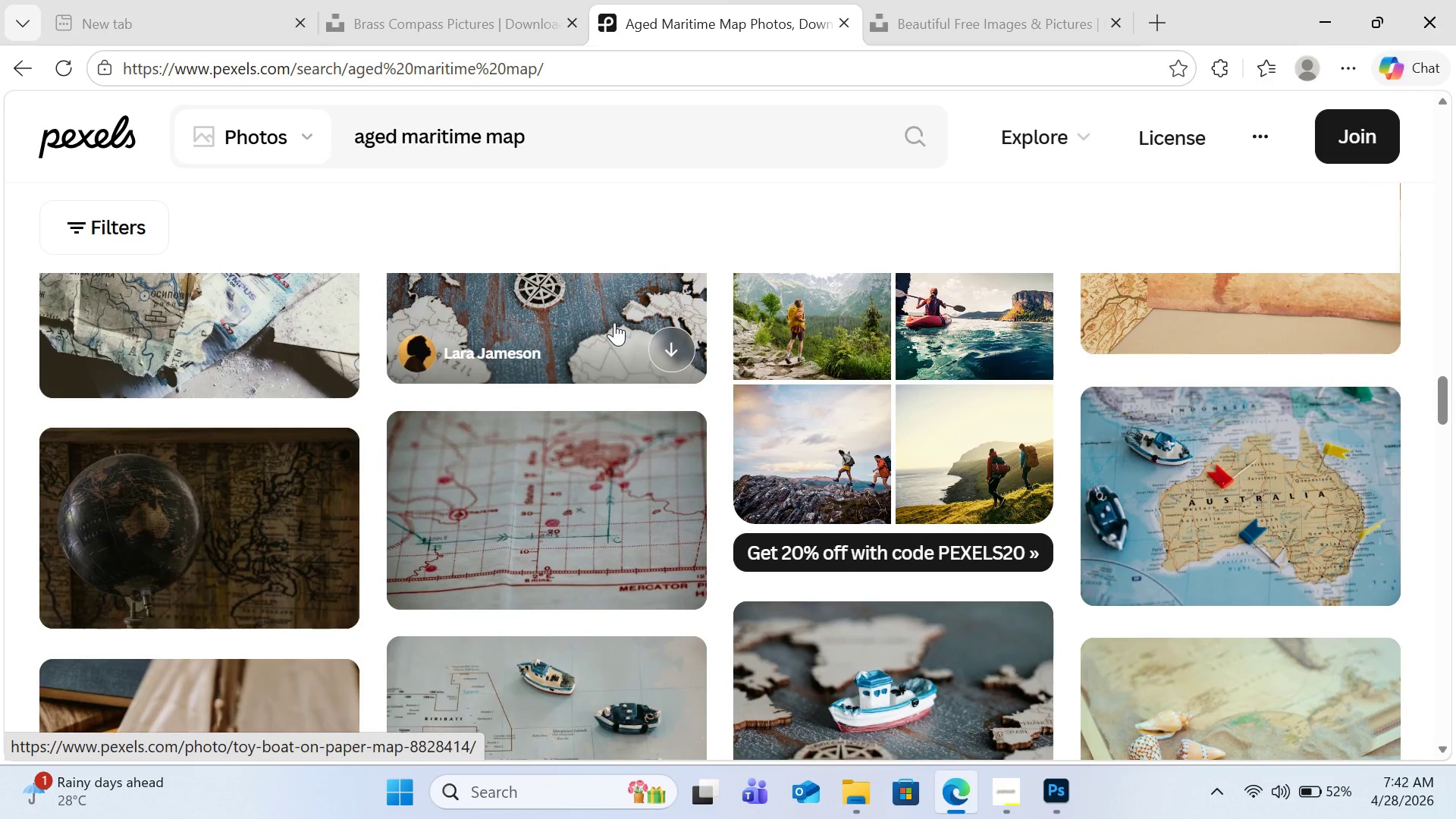 
scroll: coordinate [614, 322], scroll_direction: down, amount: 8.0
 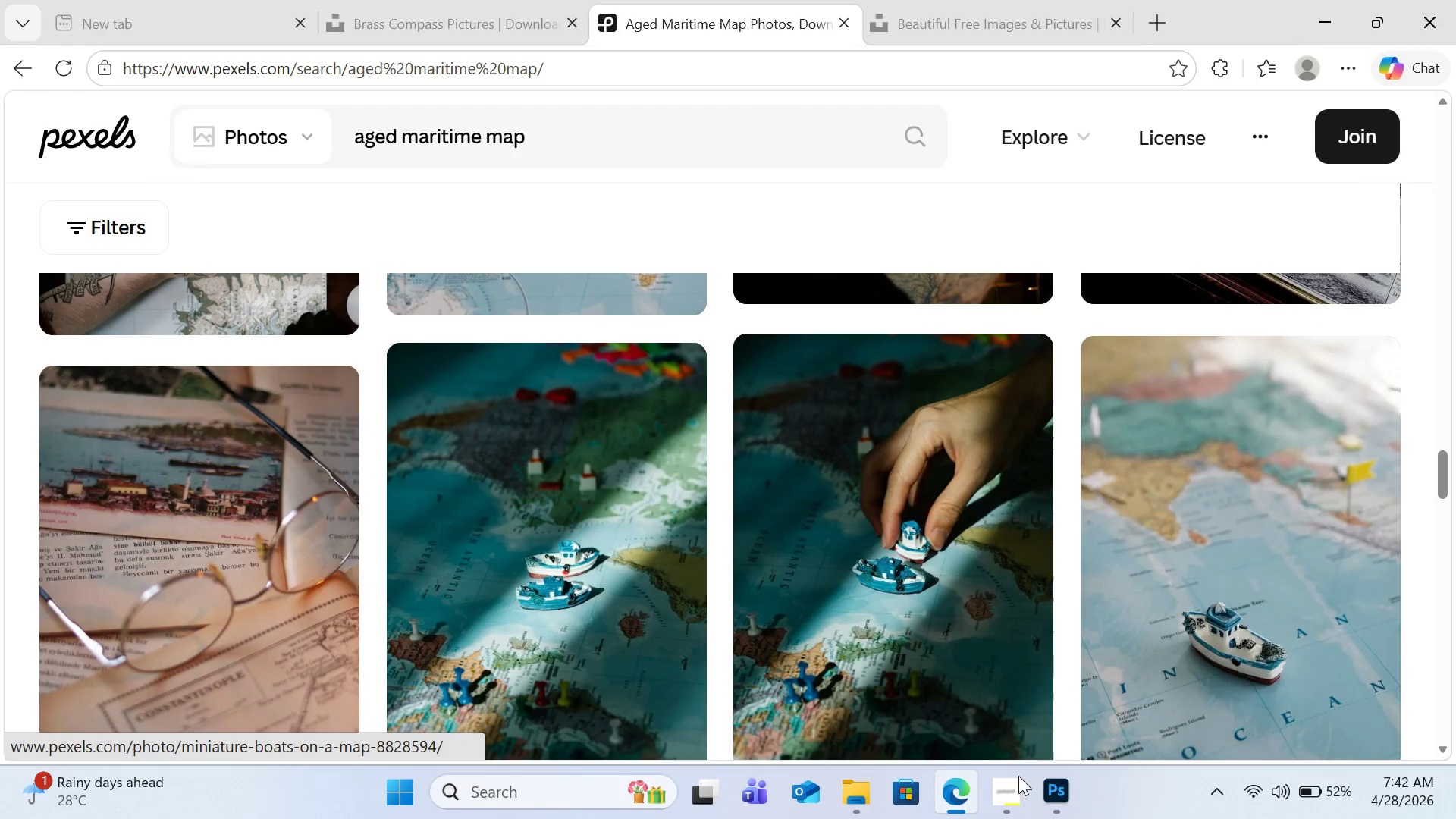 
left_click([1043, 783])
 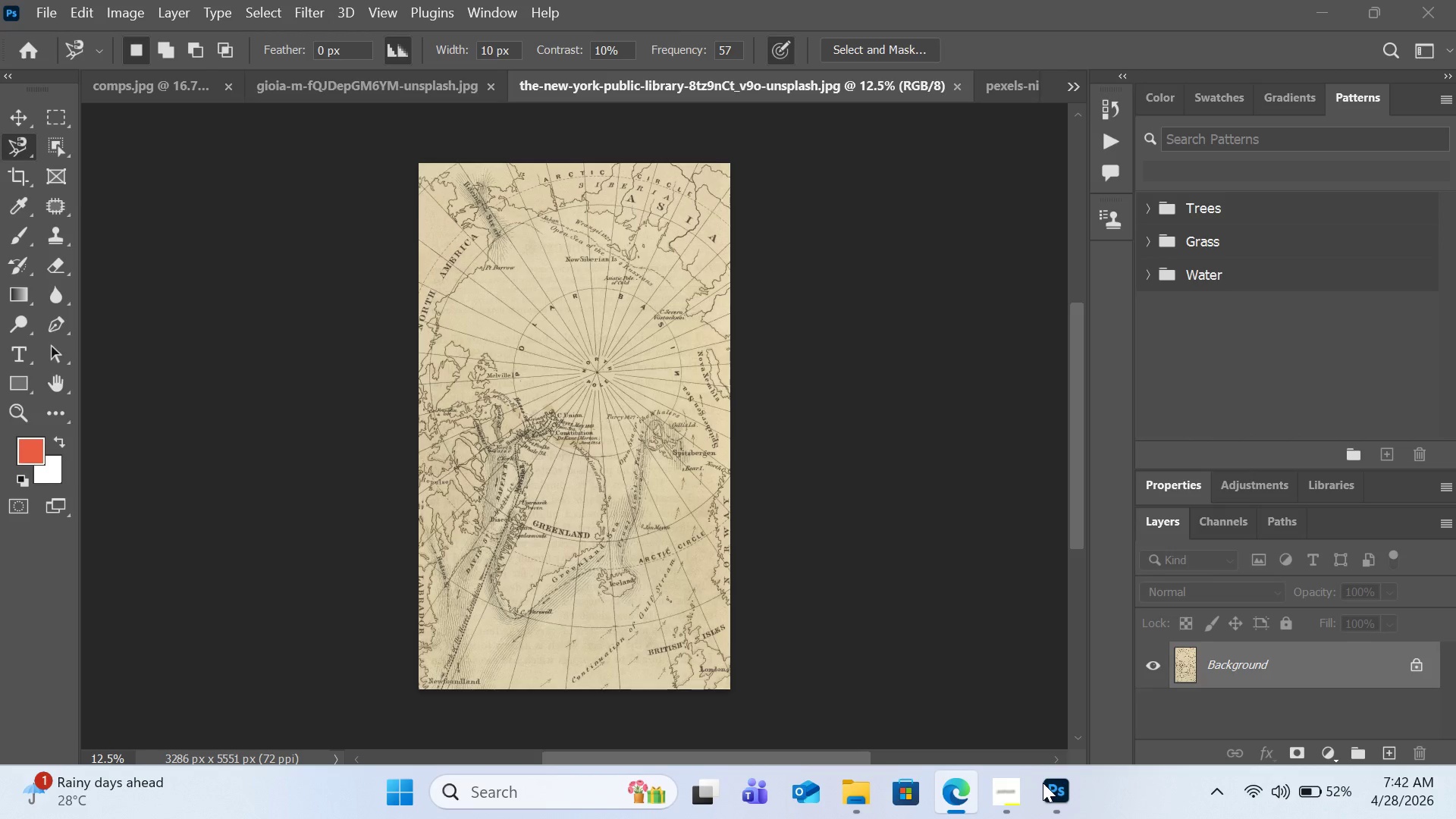 
left_click([1043, 783])
 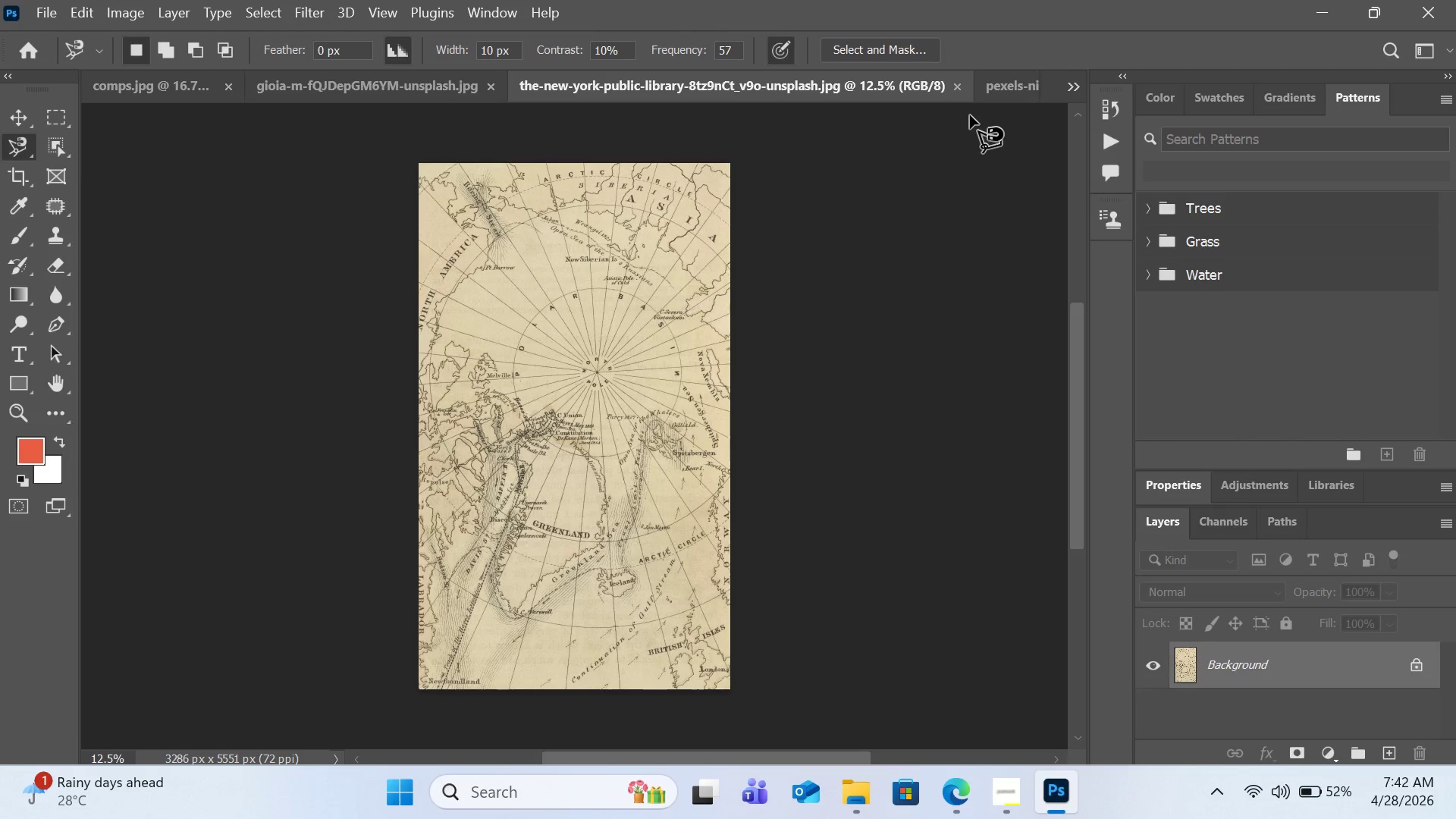 
left_click([996, 89])
 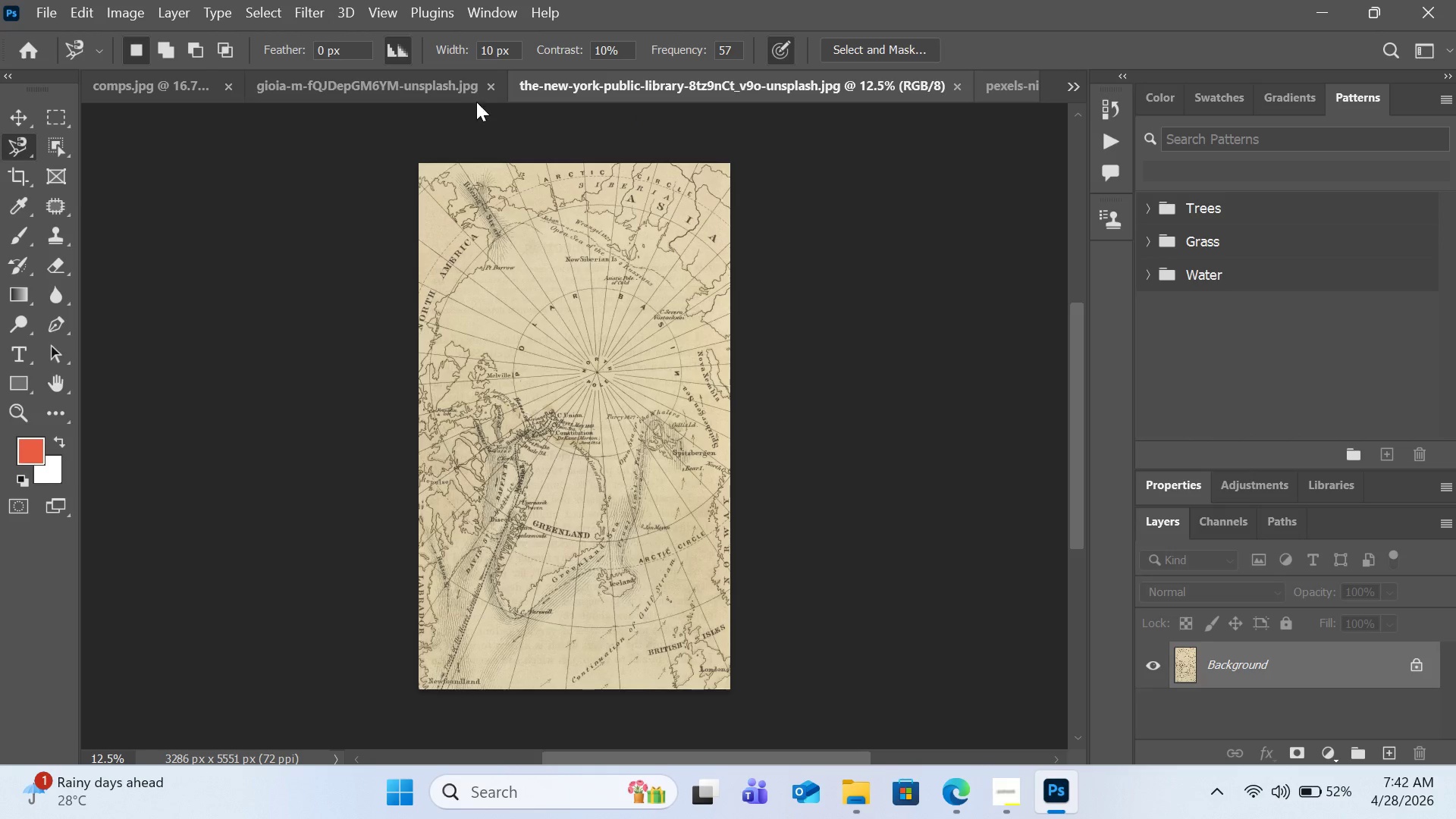 
left_click([429, 89])
 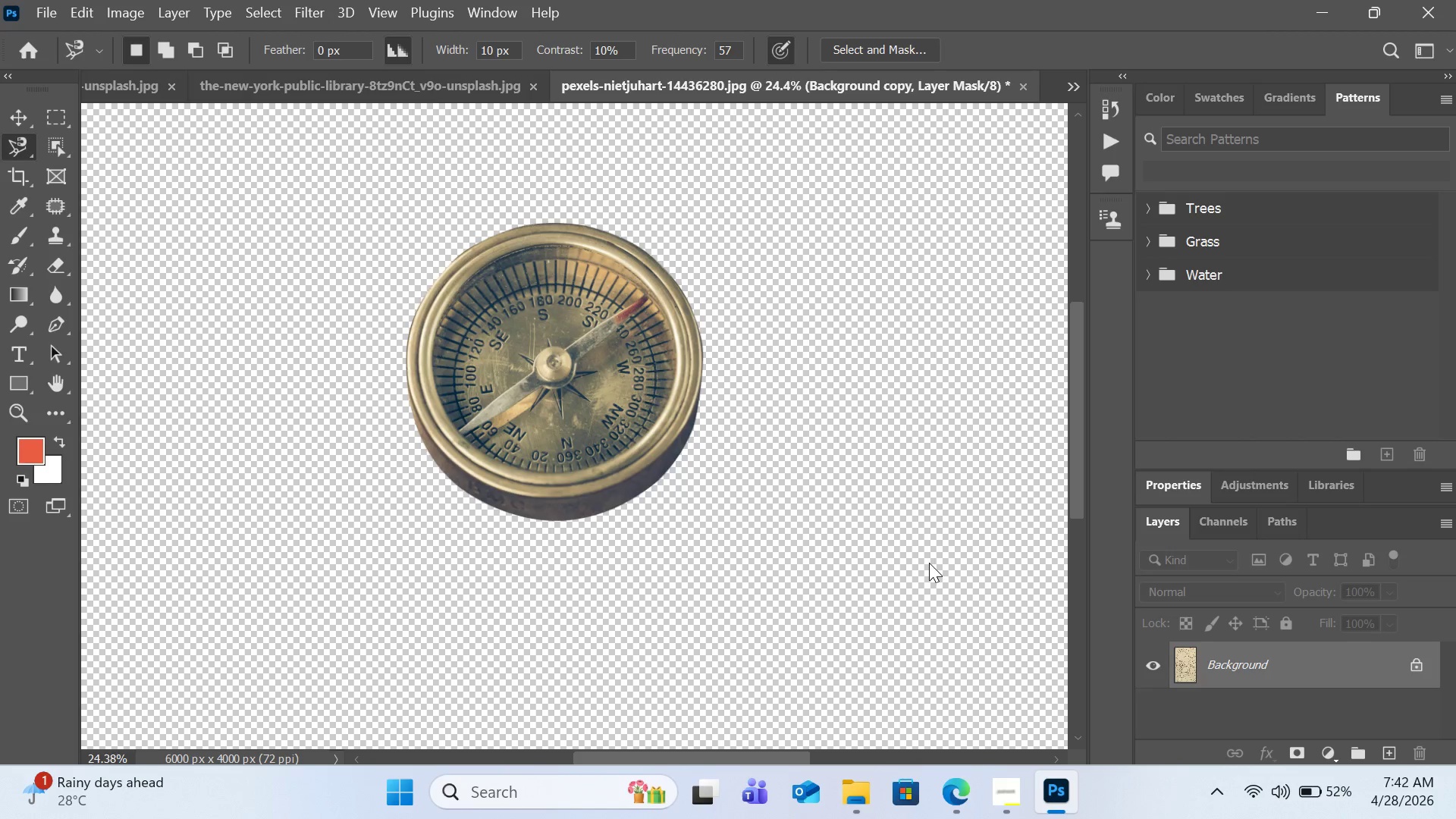 
wait(9.47)
 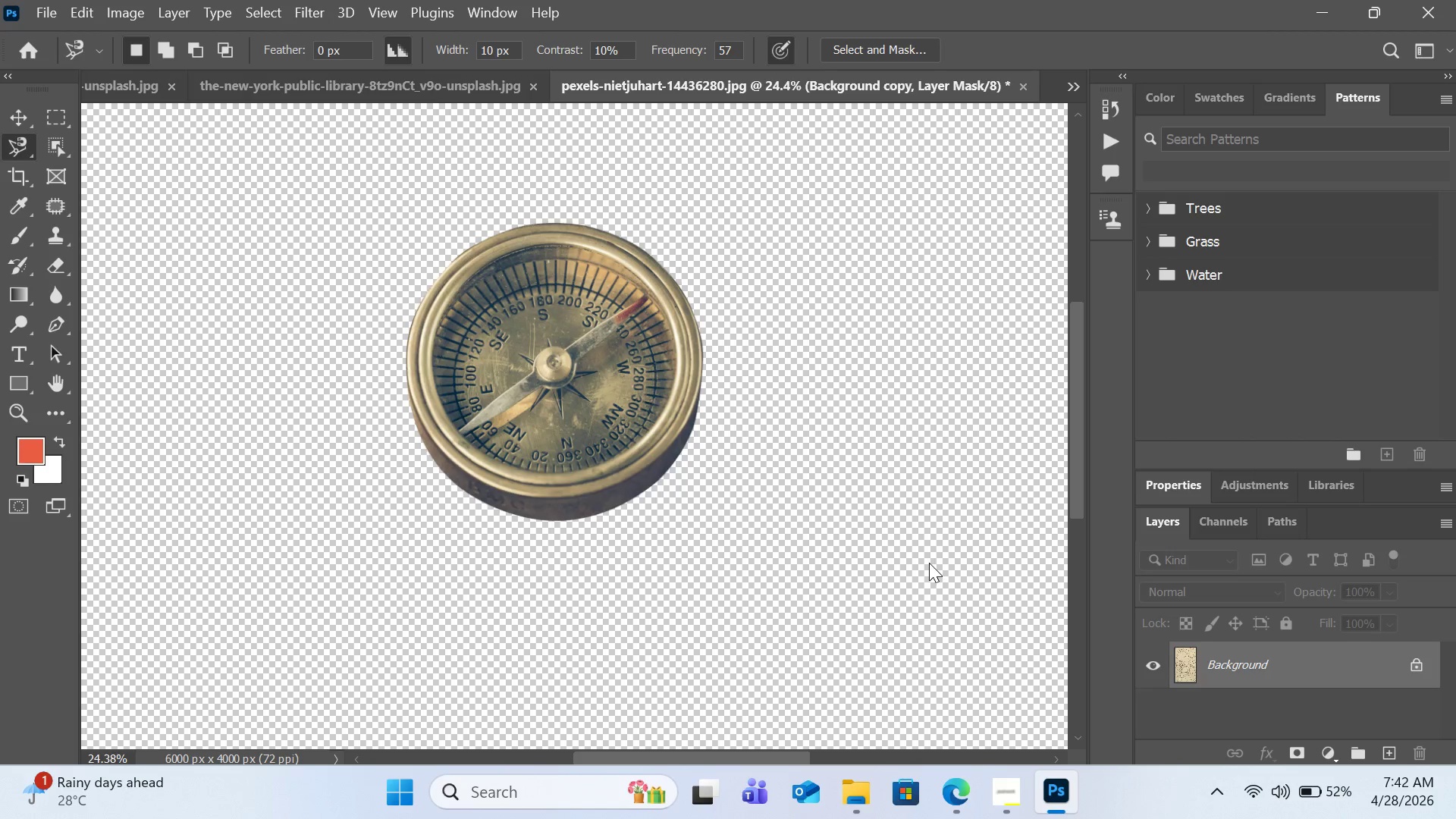 
left_click([959, 792])
 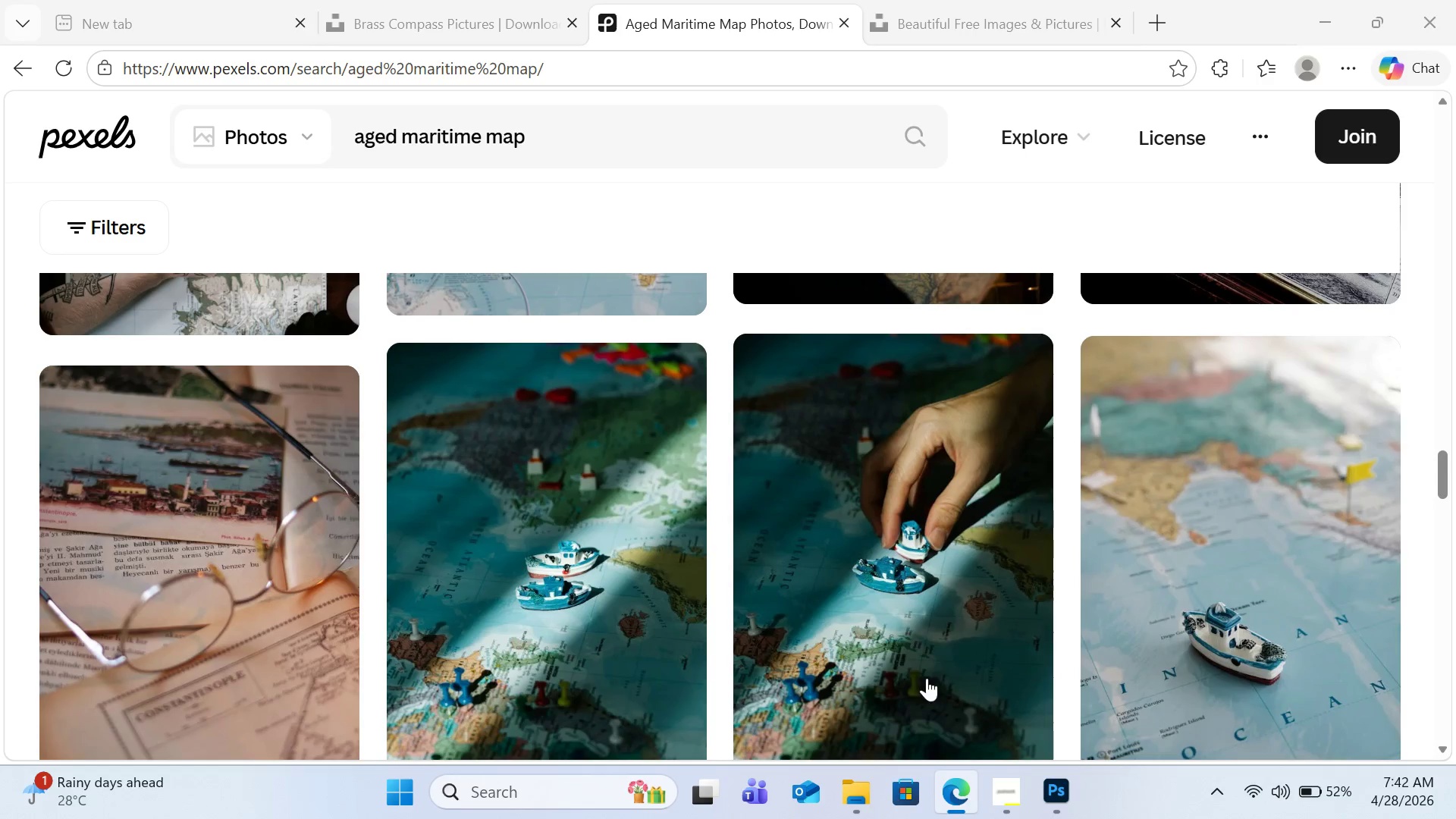 
scroll: coordinate [871, 595], scroll_direction: down, amount: 10.0
 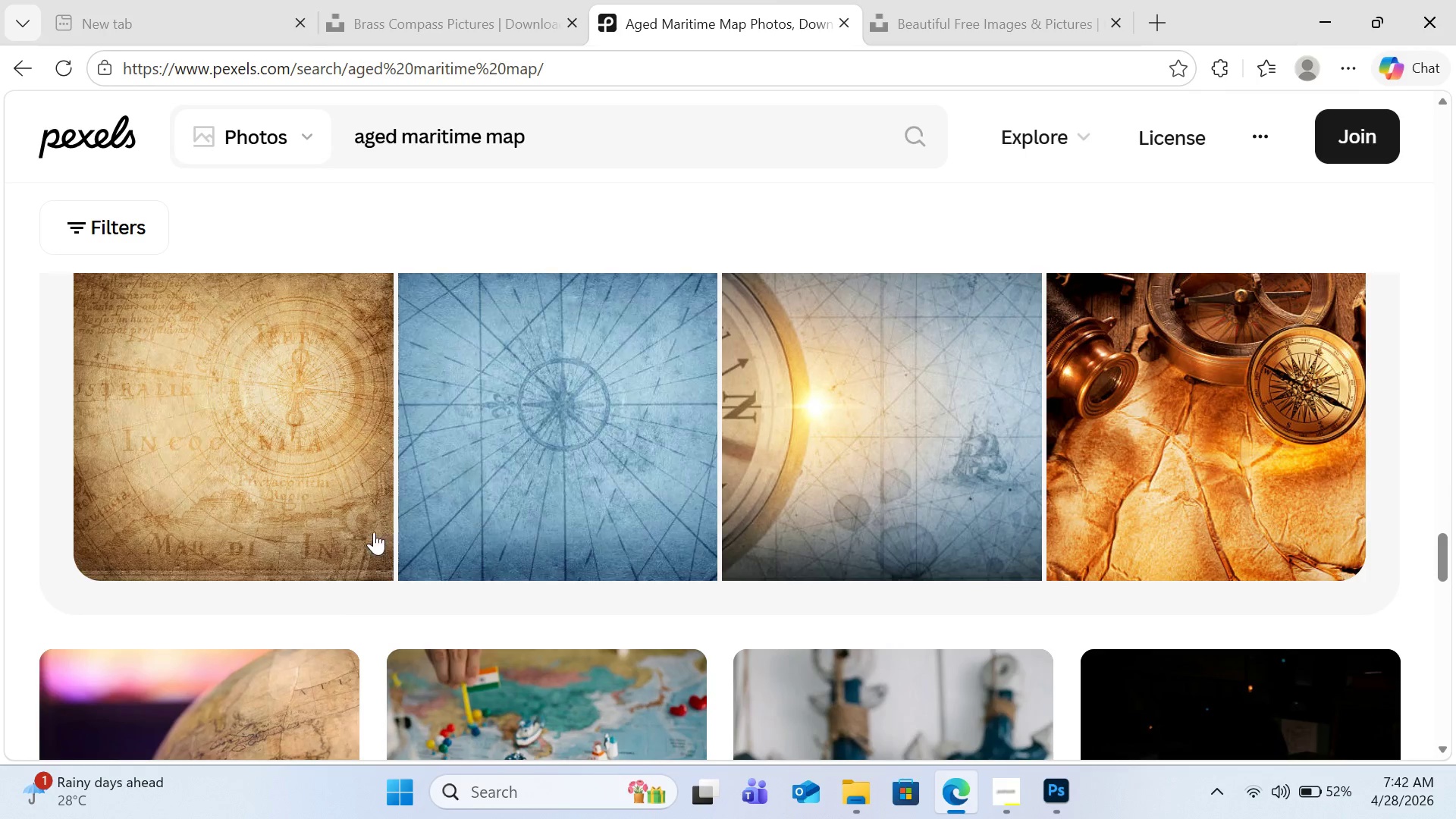 
scroll: coordinate [579, 535], scroll_direction: up, amount: 7.0
 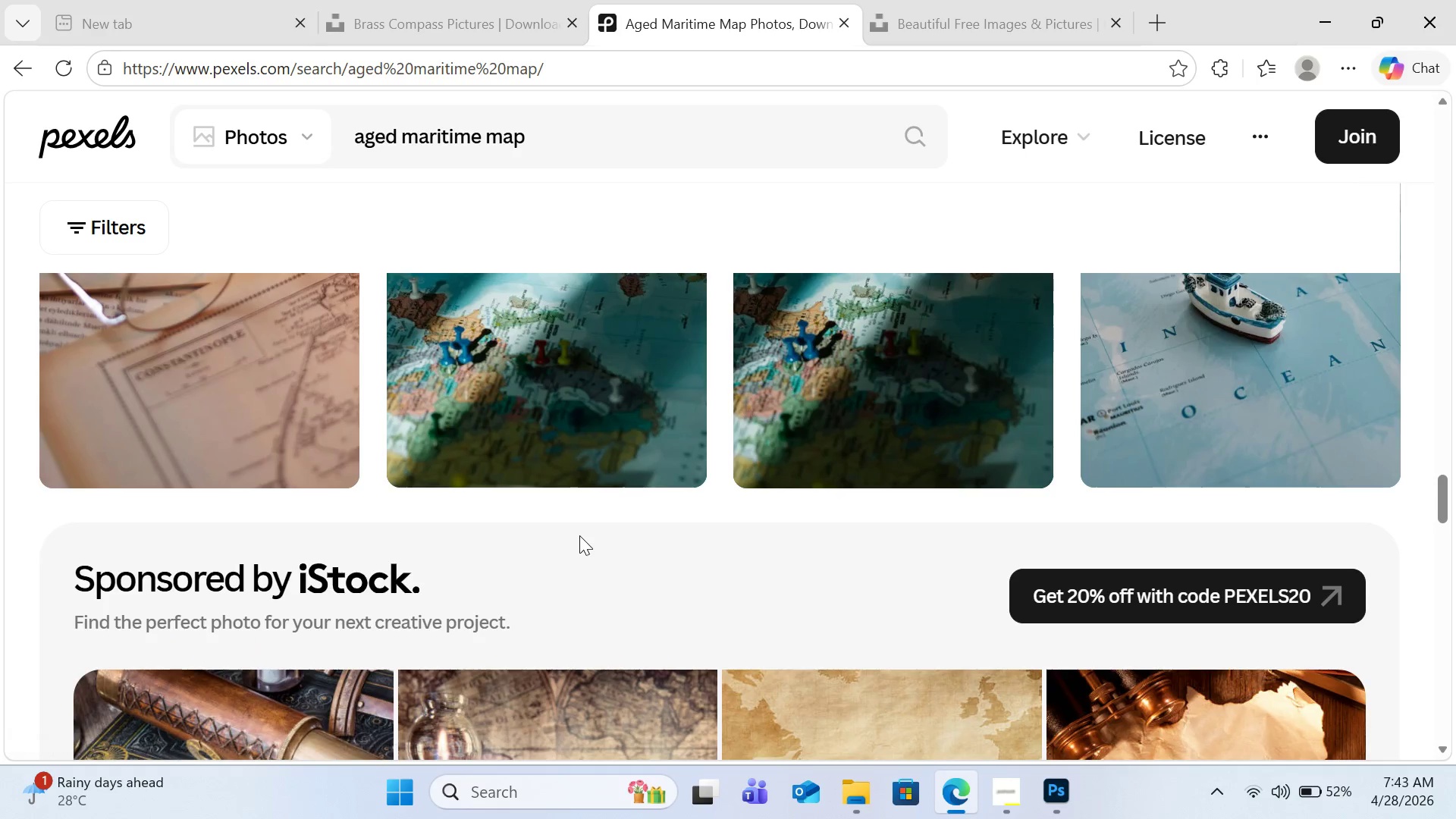 
scroll: coordinate [579, 535], scroll_direction: down, amount: 4.0
 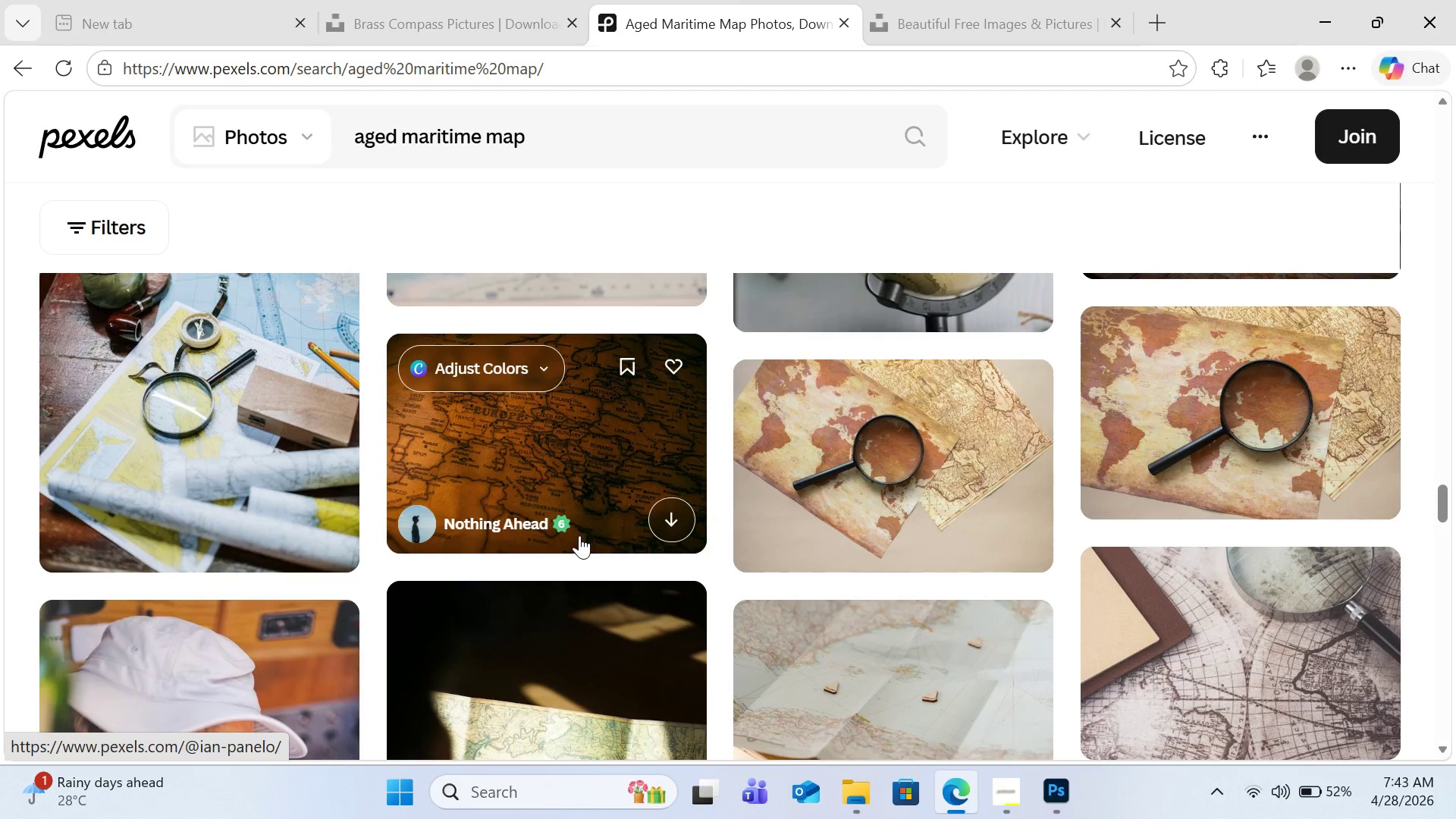 
wait(7.59)
 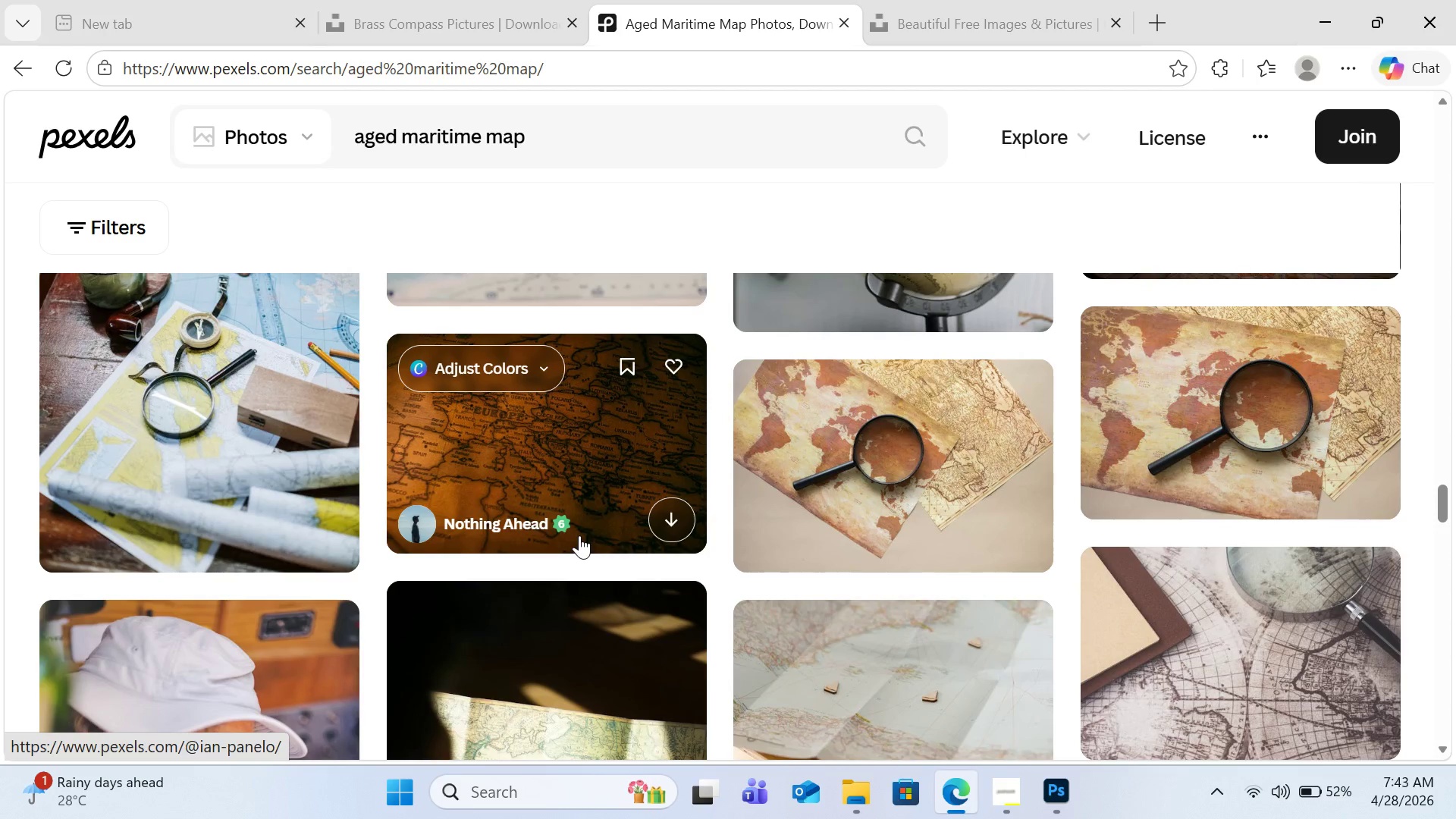 
mouse_move([976, 510])
 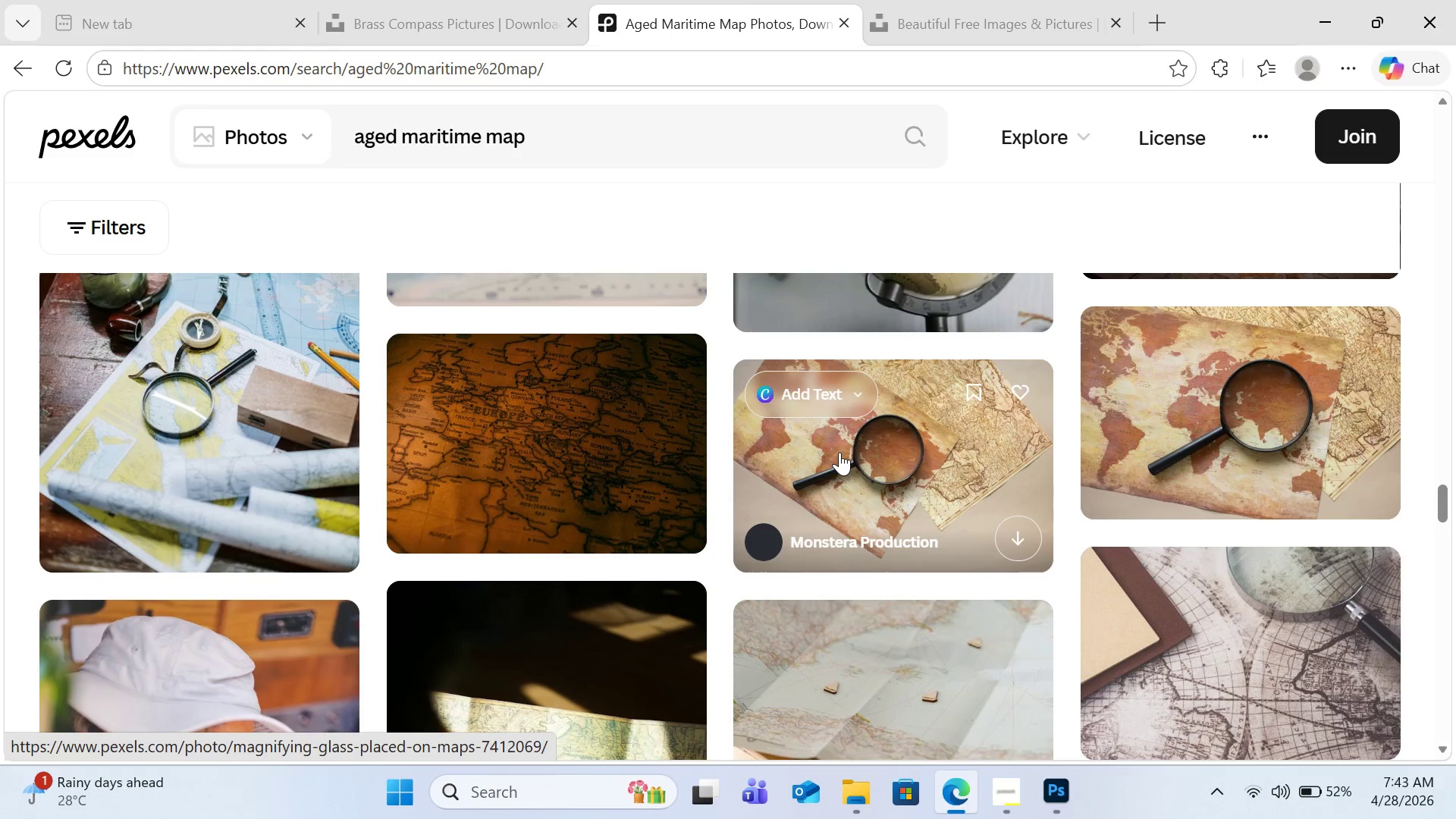 
scroll: coordinate [839, 452], scroll_direction: none, amount: 0.0
 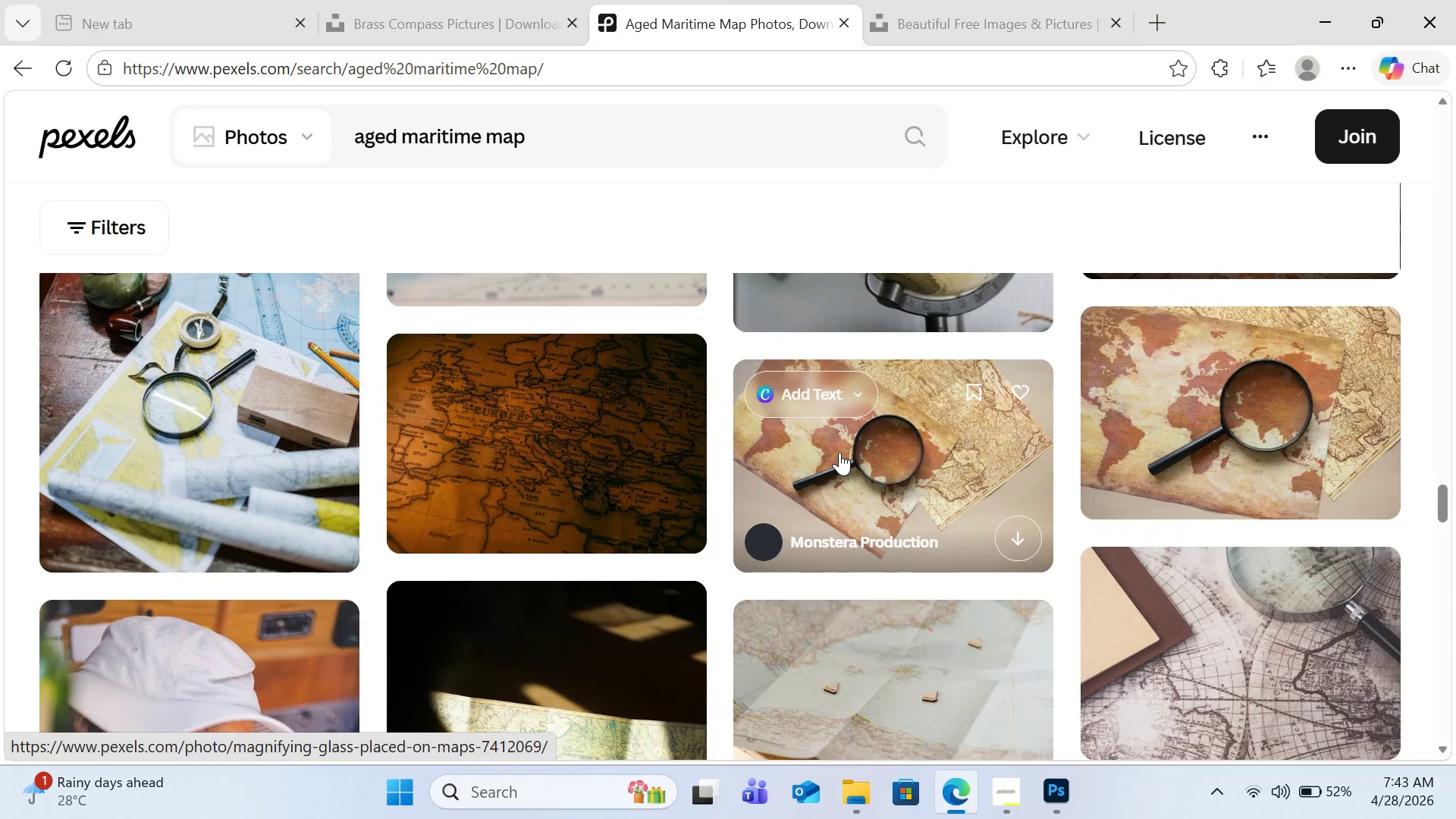 
scroll: coordinate [839, 452], scroll_direction: down, amount: 6.0
 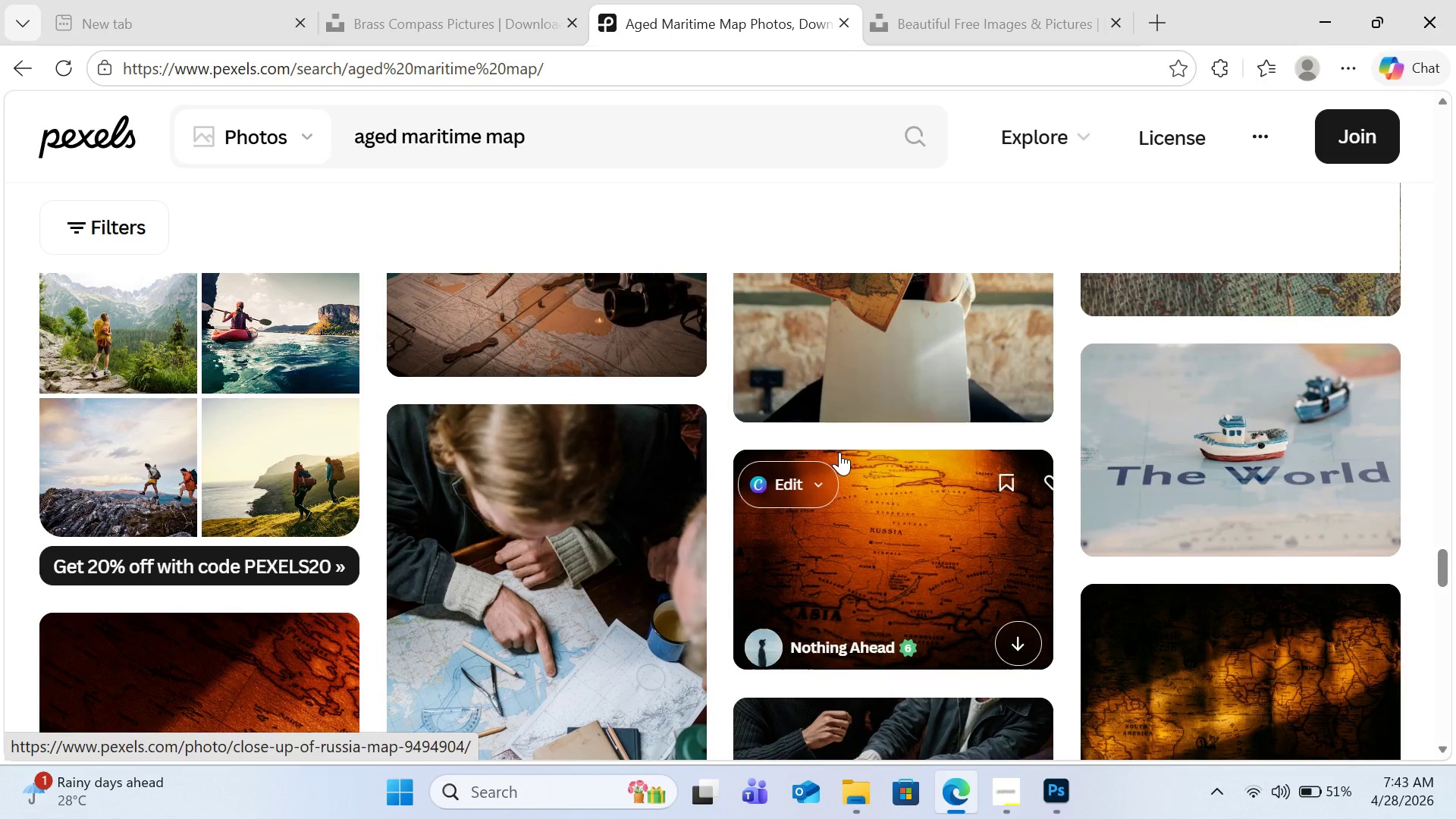 
scroll: coordinate [839, 452], scroll_direction: up, amount: 10.0
 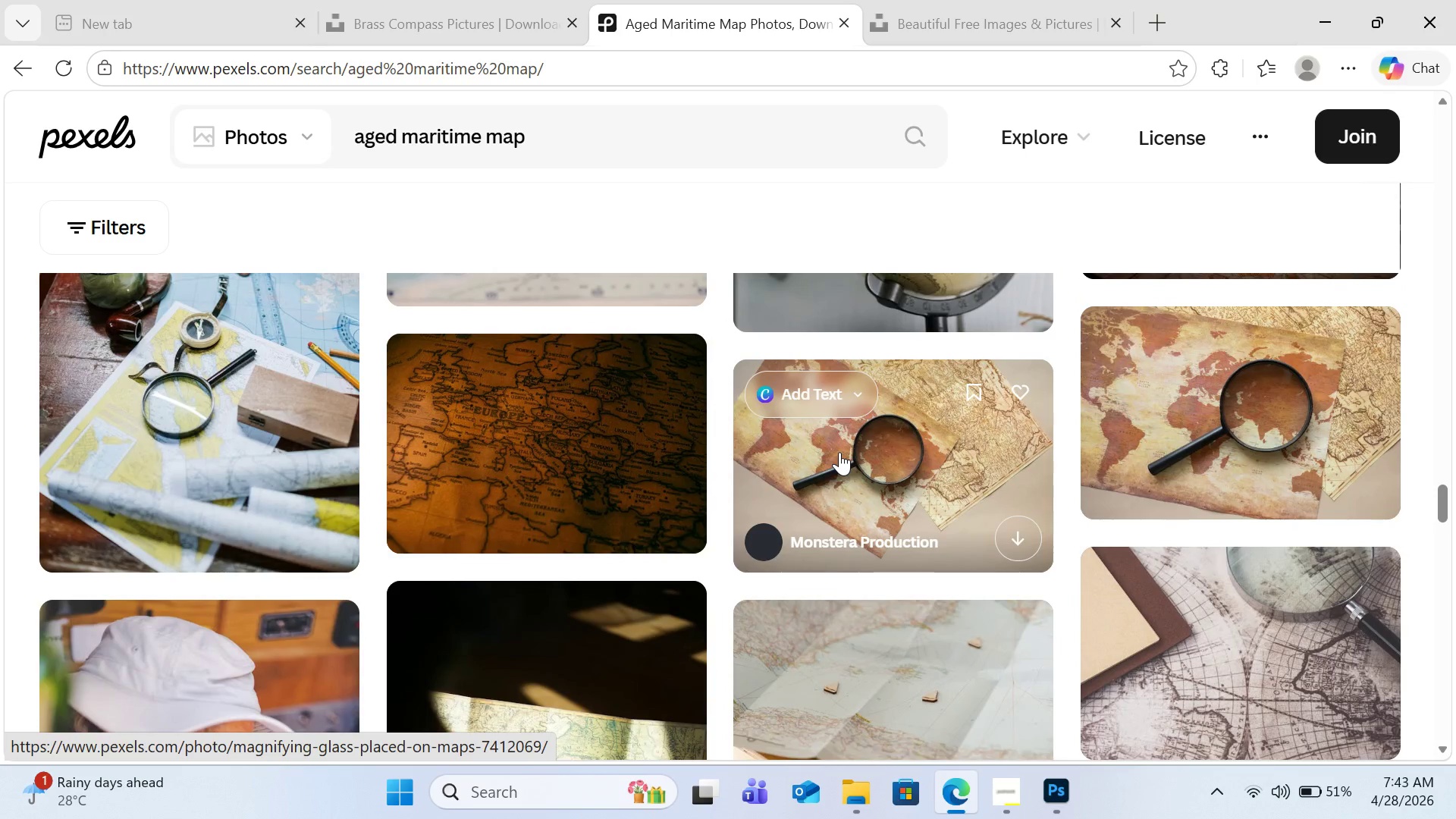 
scroll: coordinate [912, 481], scroll_direction: down, amount: 3.0
 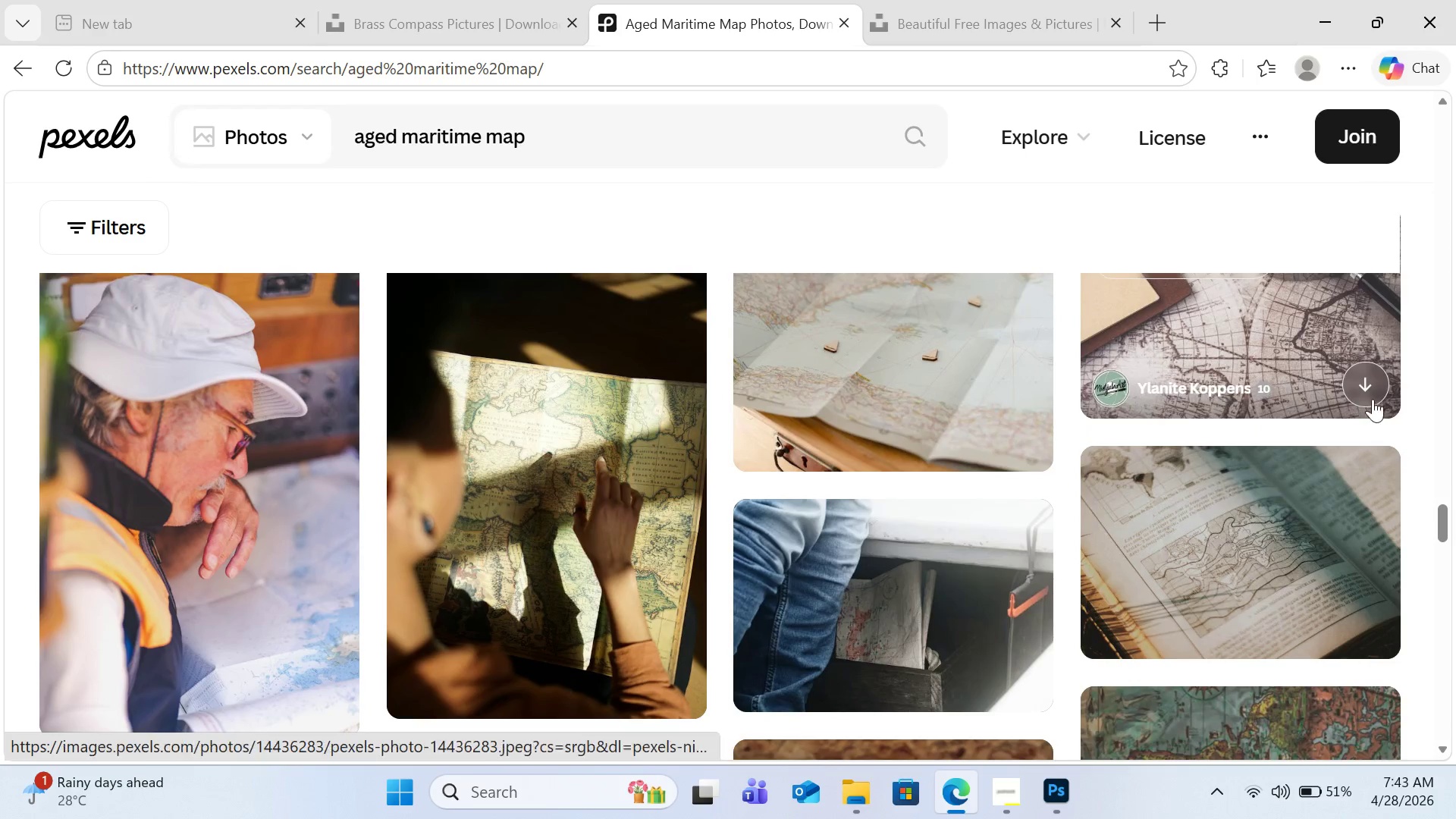 
left_click([1372, 381])
 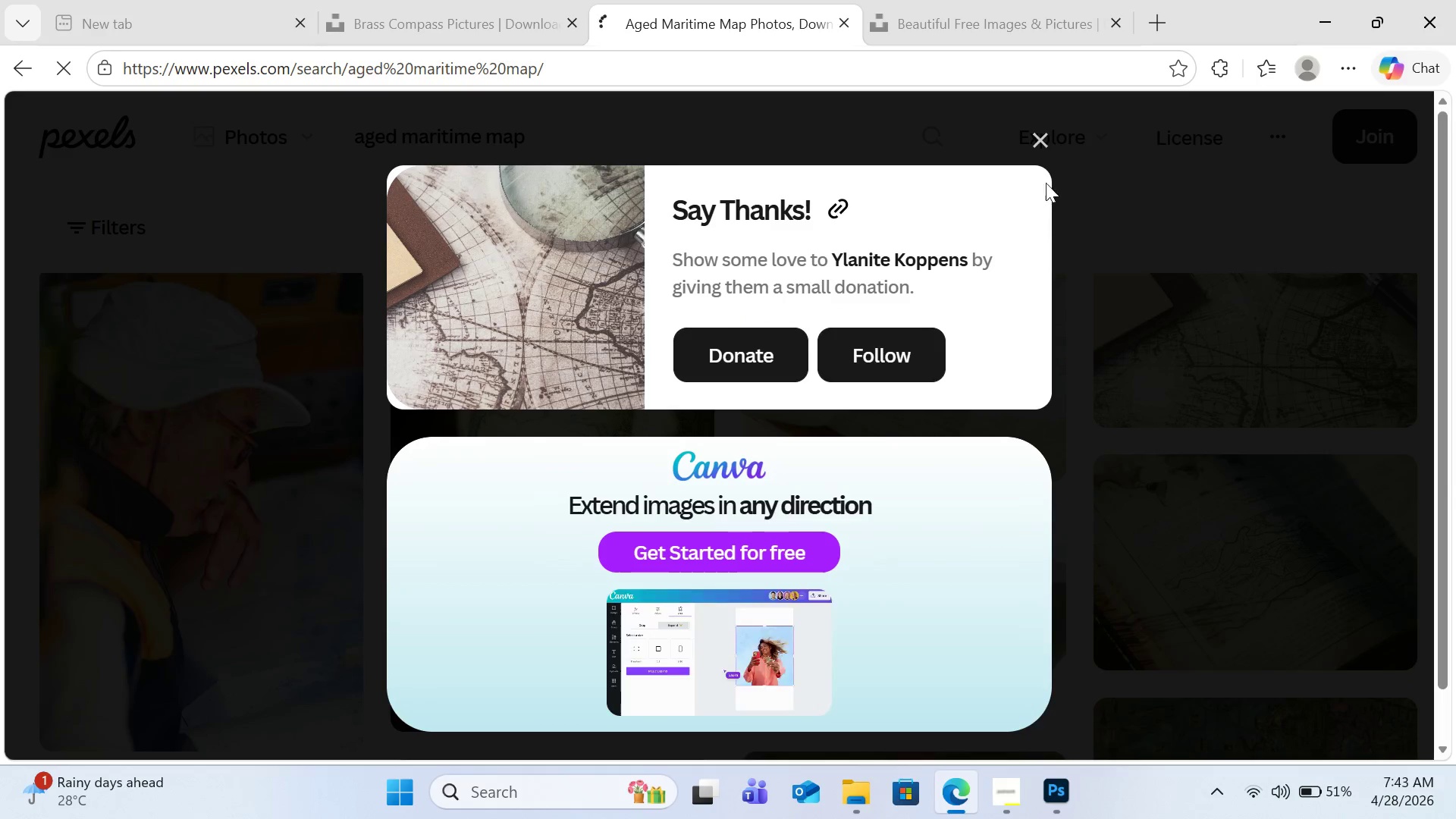 
left_click([1044, 136])
 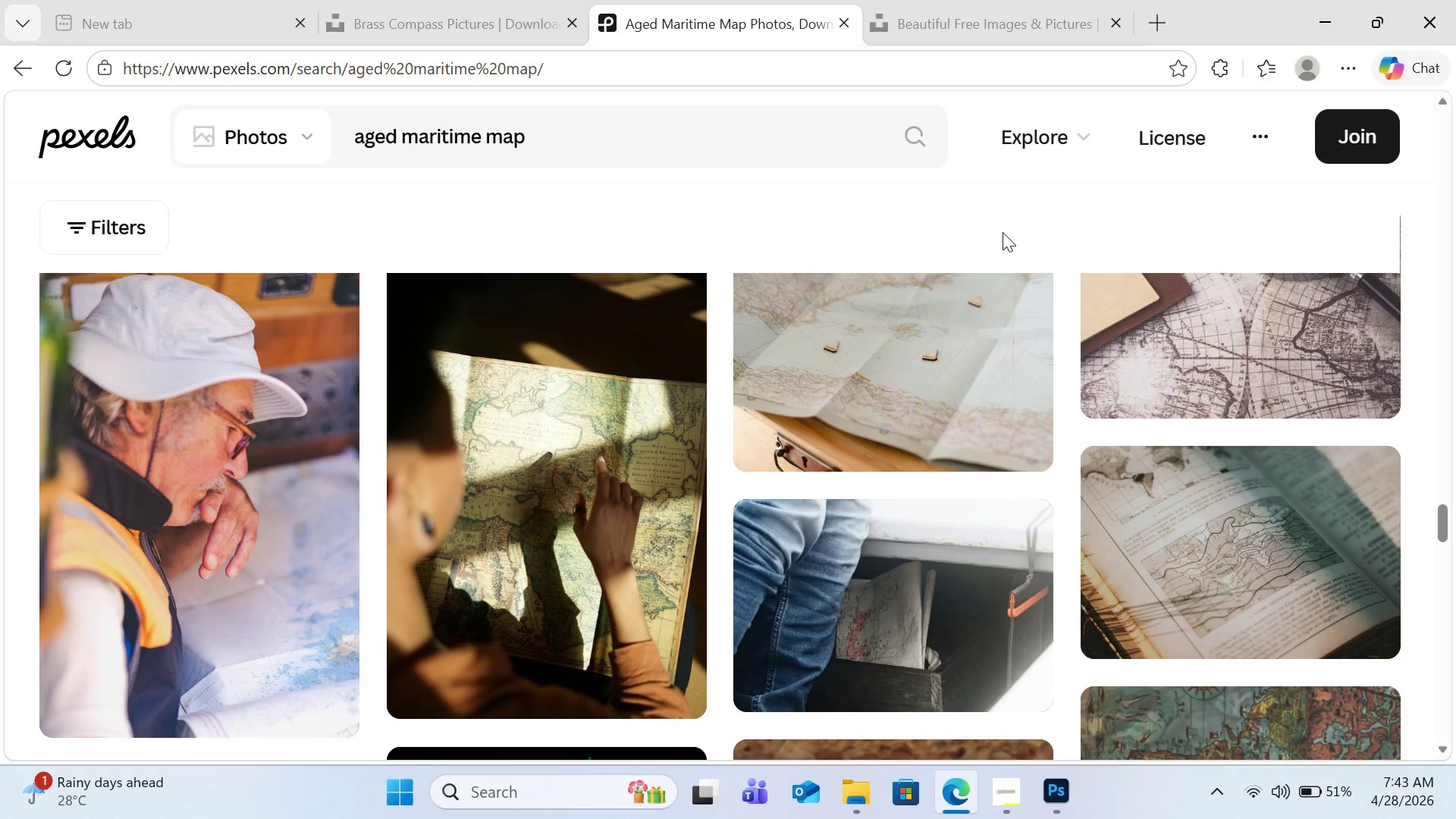 
scroll: coordinate [843, 483], scroll_direction: down, amount: 10.0
 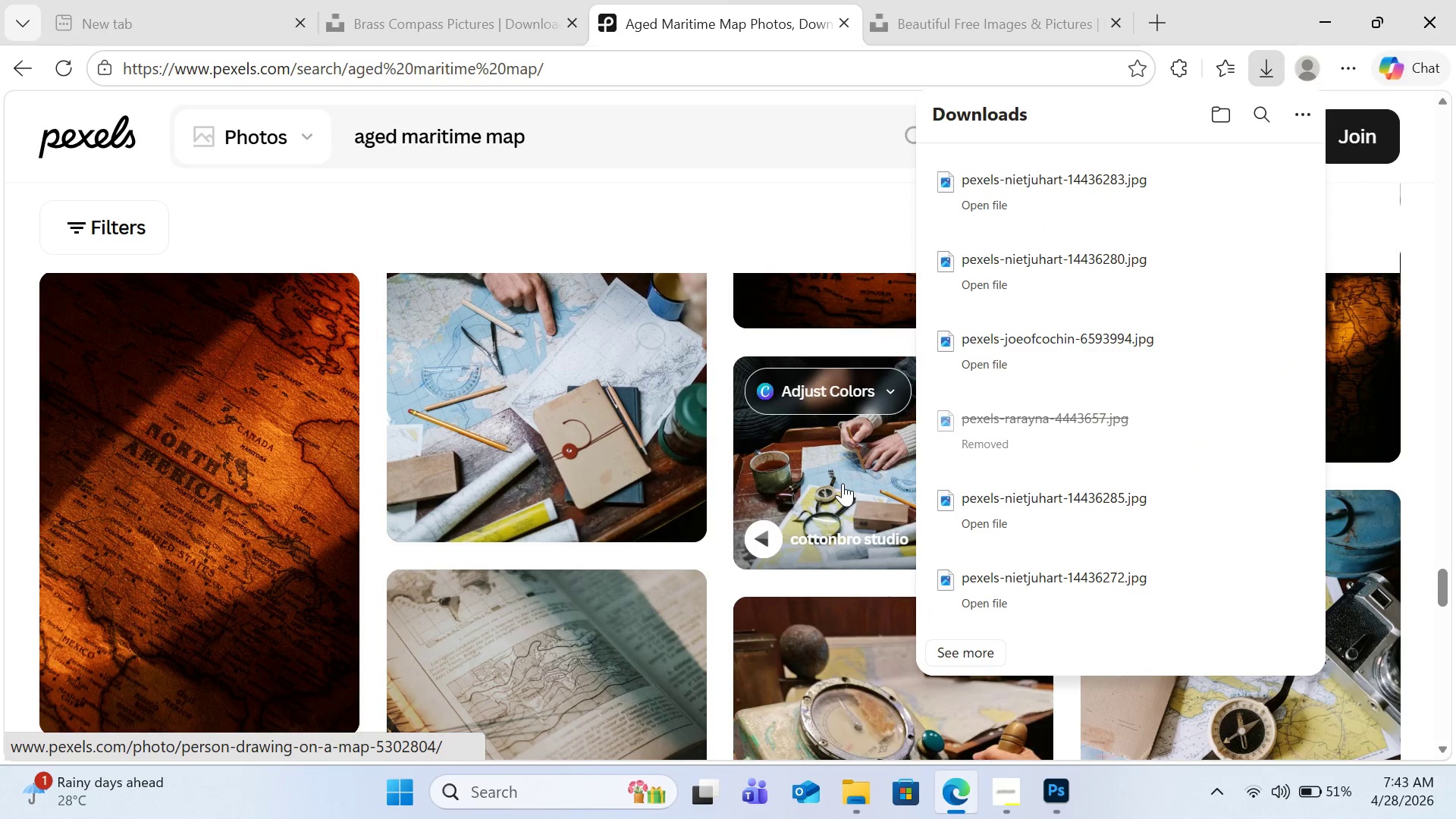 
key(Escape)
 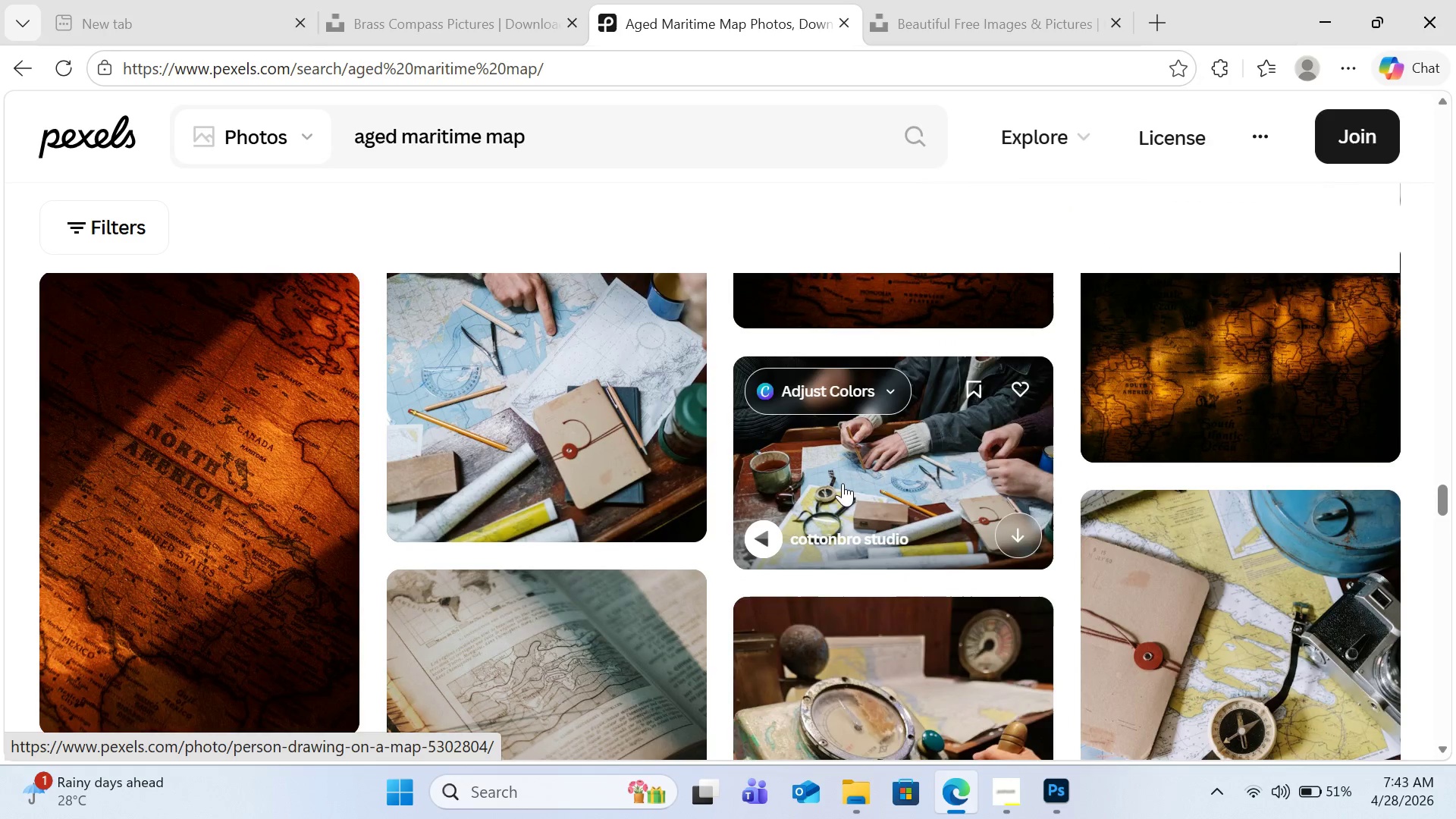 
scroll: coordinate [843, 483], scroll_direction: down, amount: 3.0